 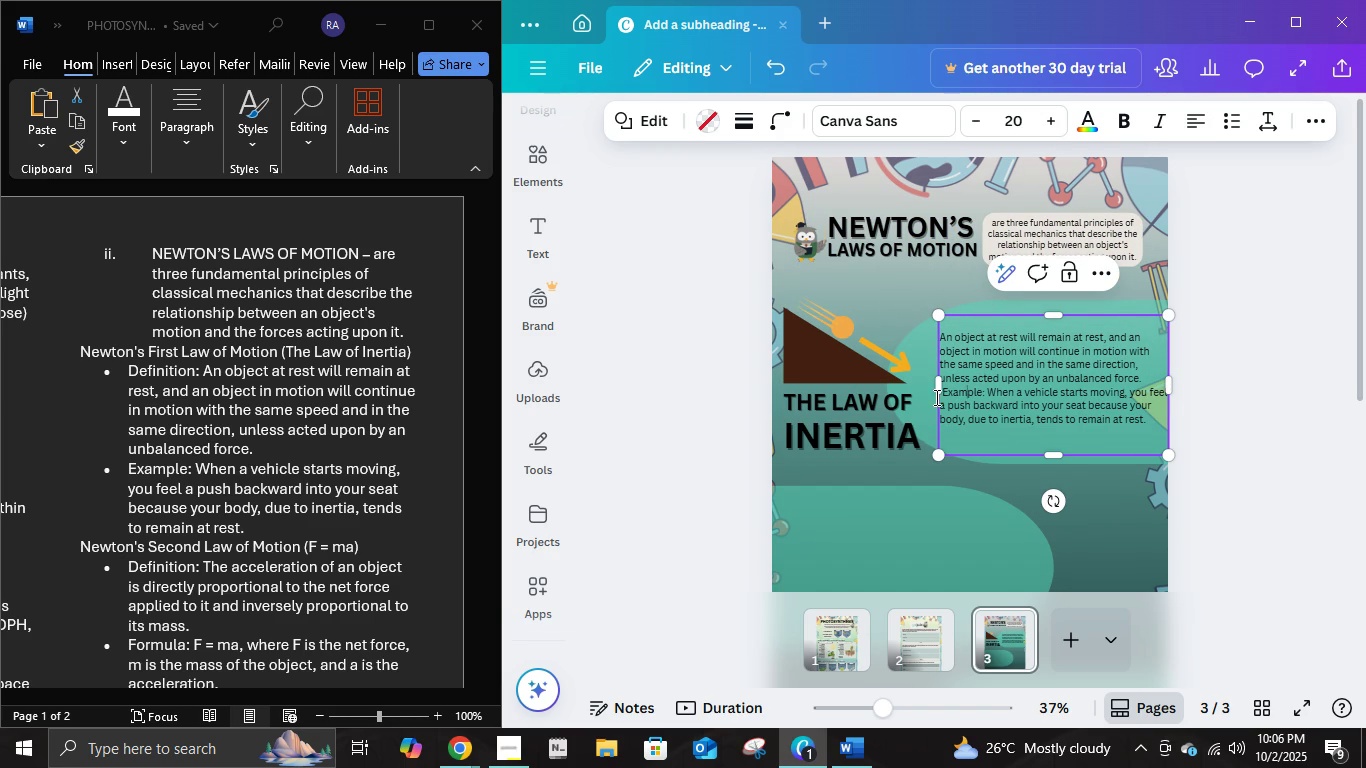 
key(ArrowLeft)
 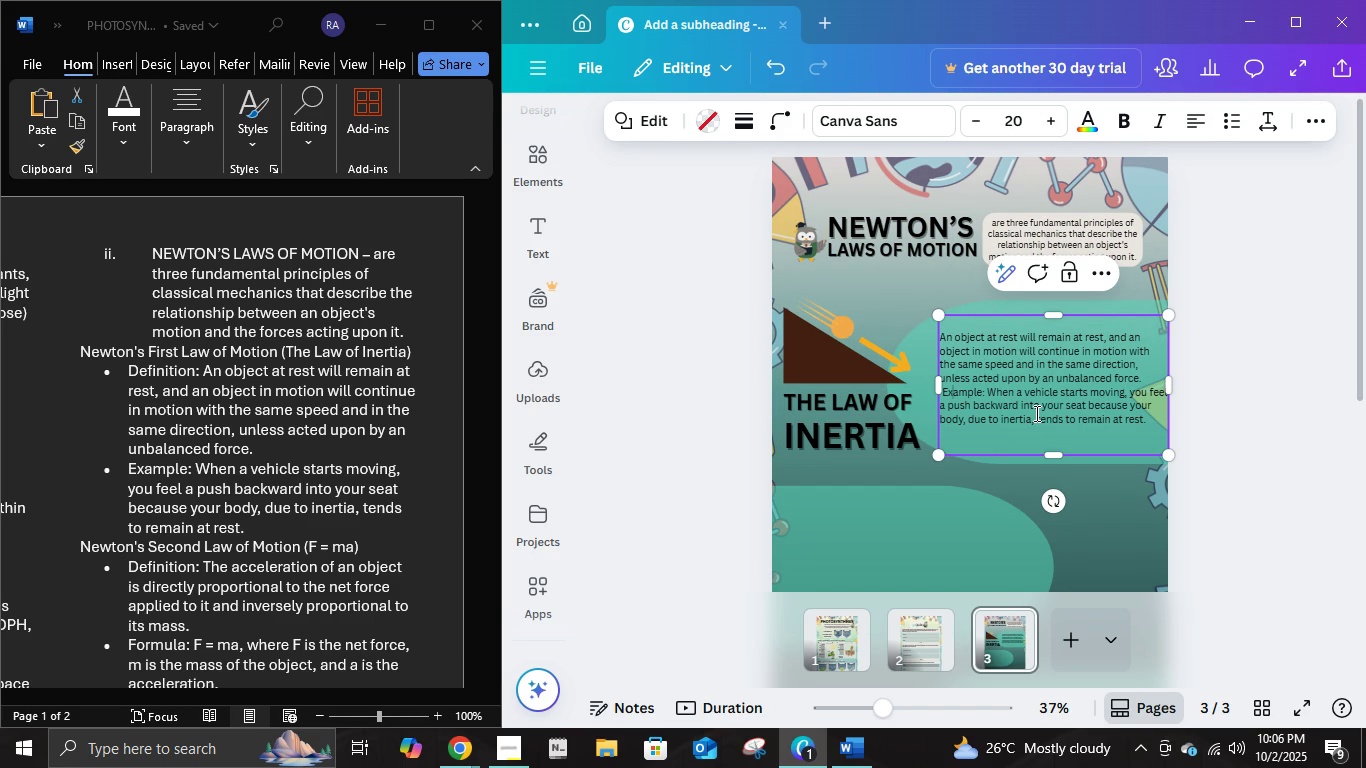 
key(ArrowLeft)
 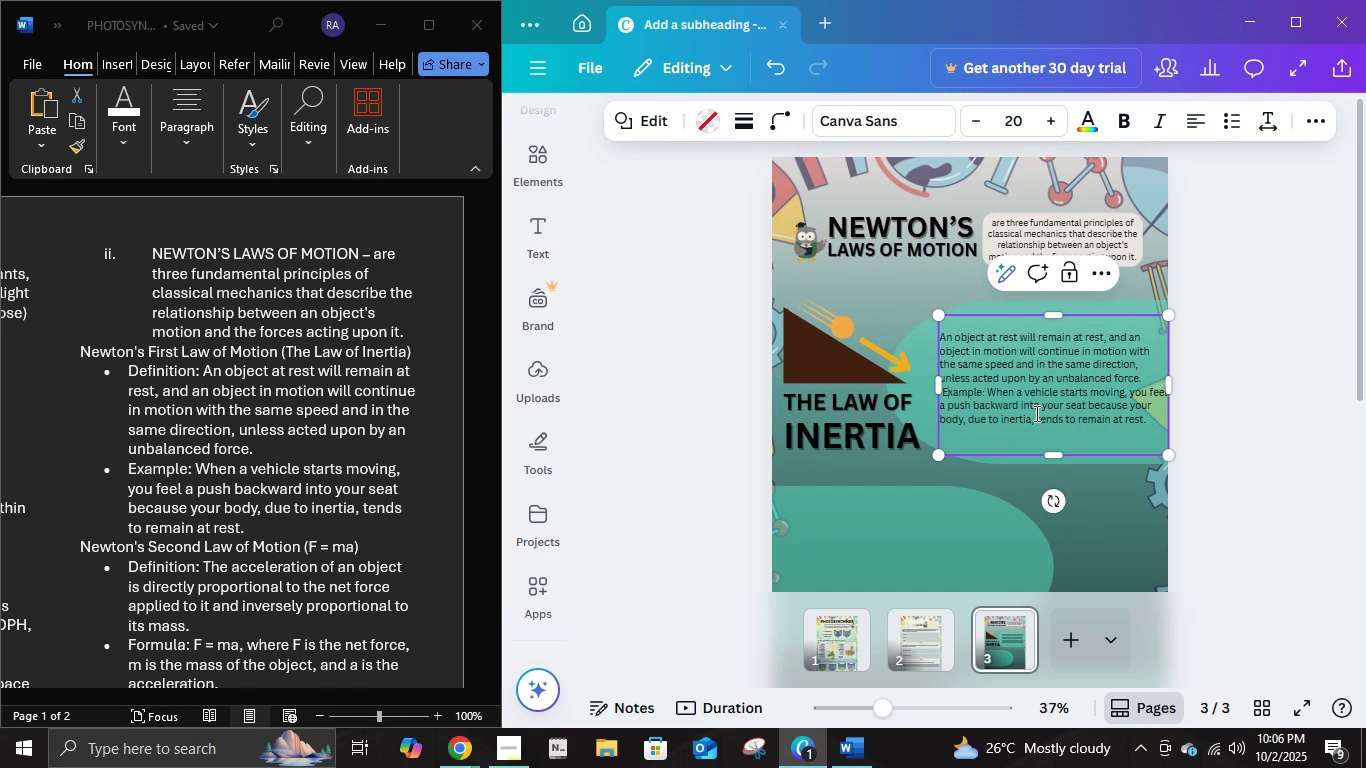 
key(ArrowLeft)
 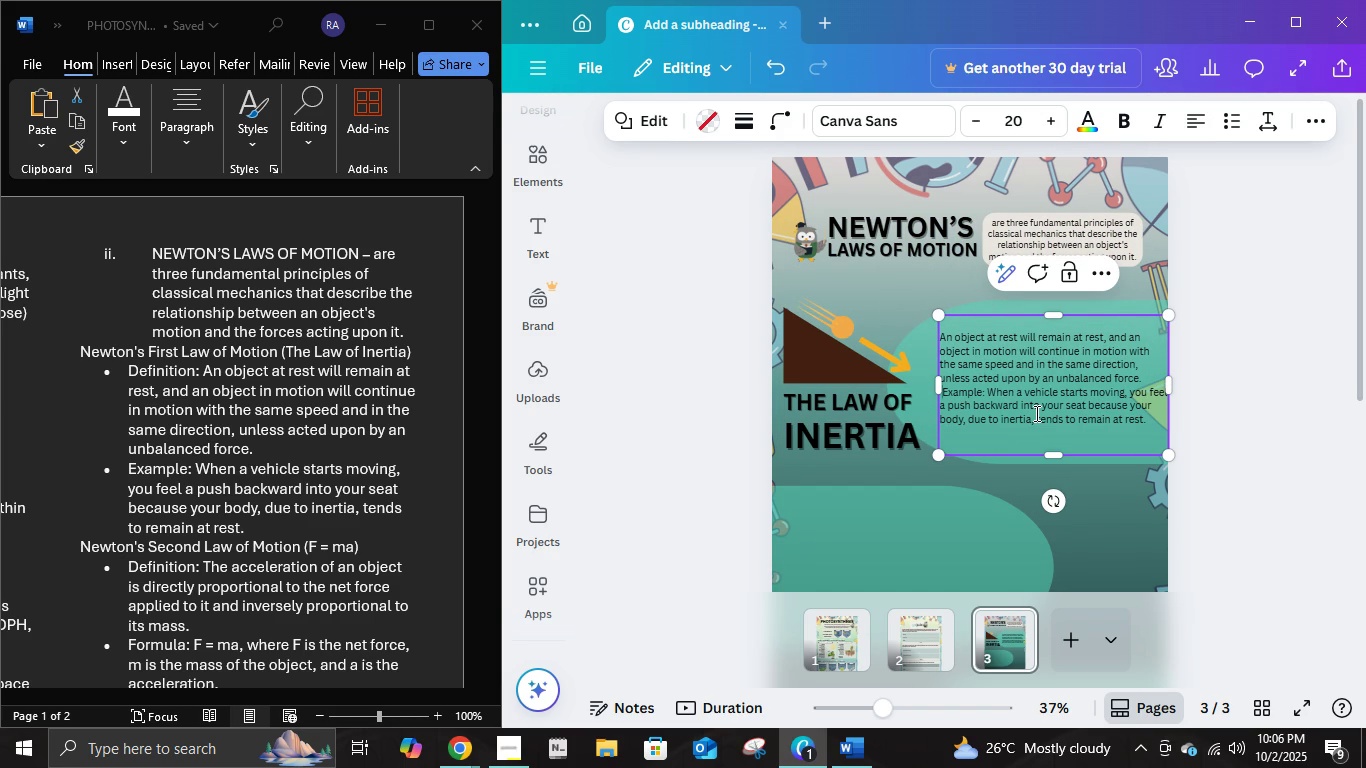 
key(ArrowLeft)
 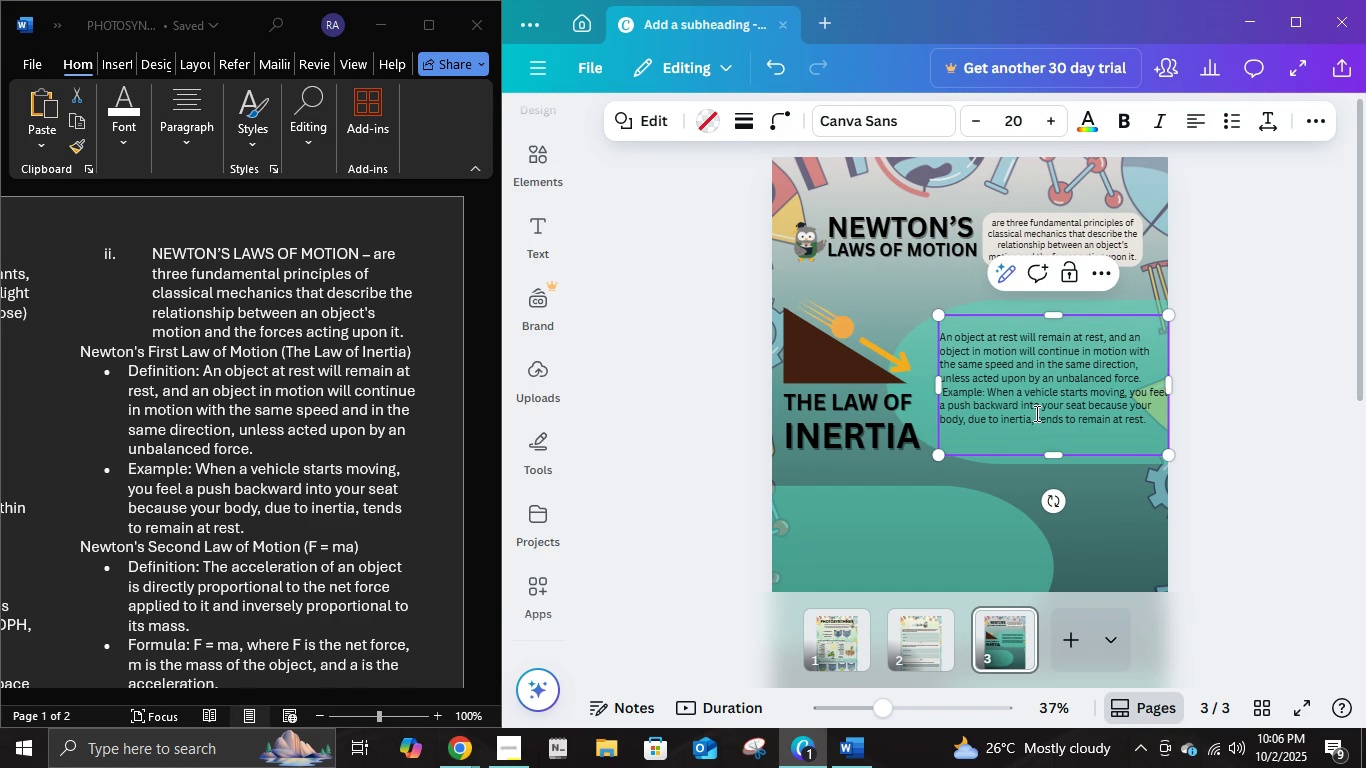 
key(Enter)
 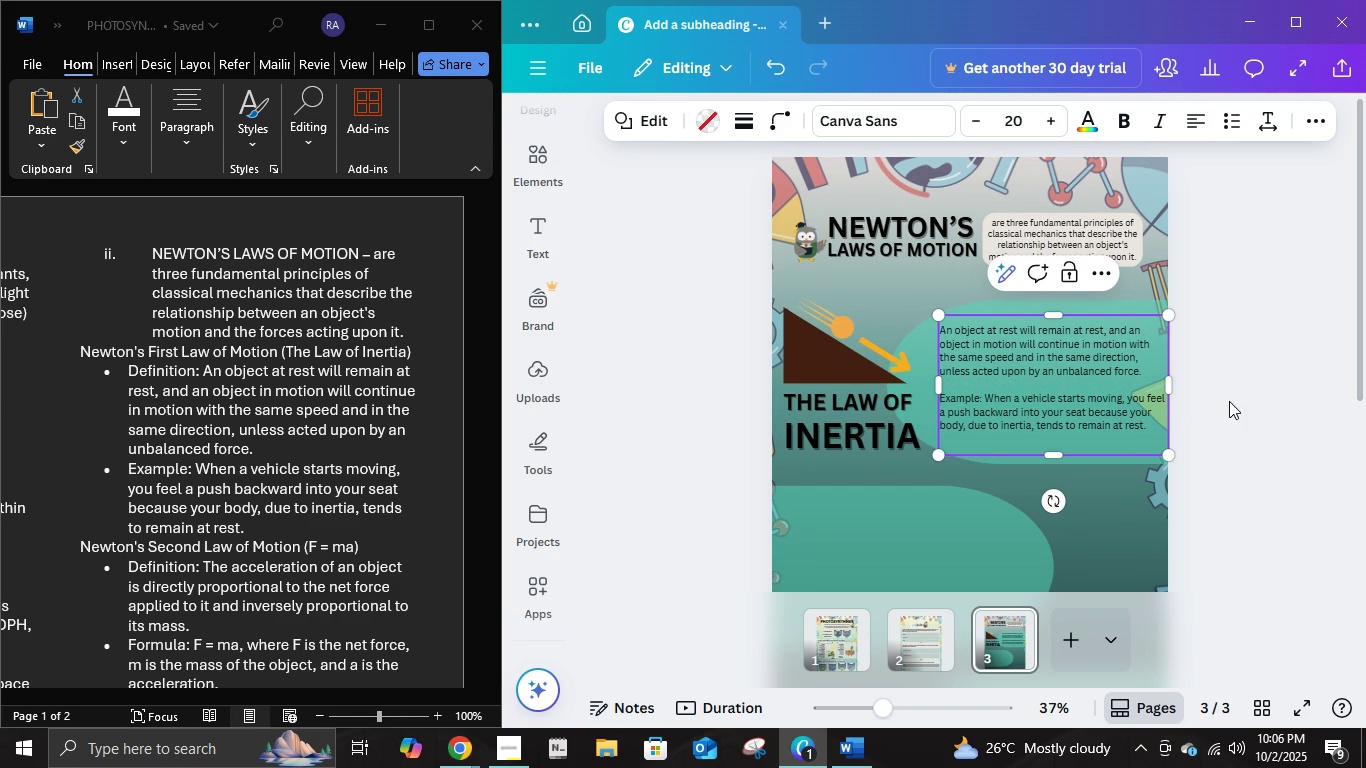 
left_click([1233, 401])
 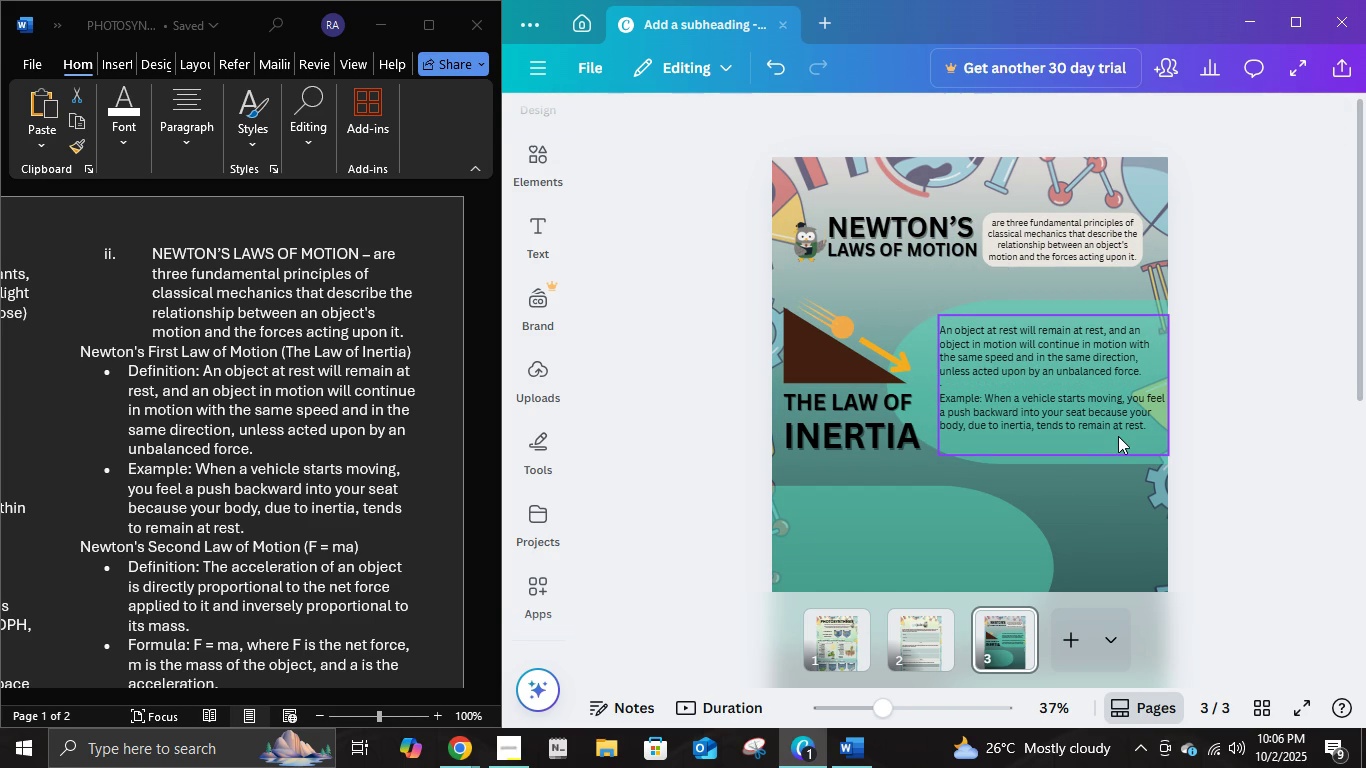 
left_click([1118, 436])